 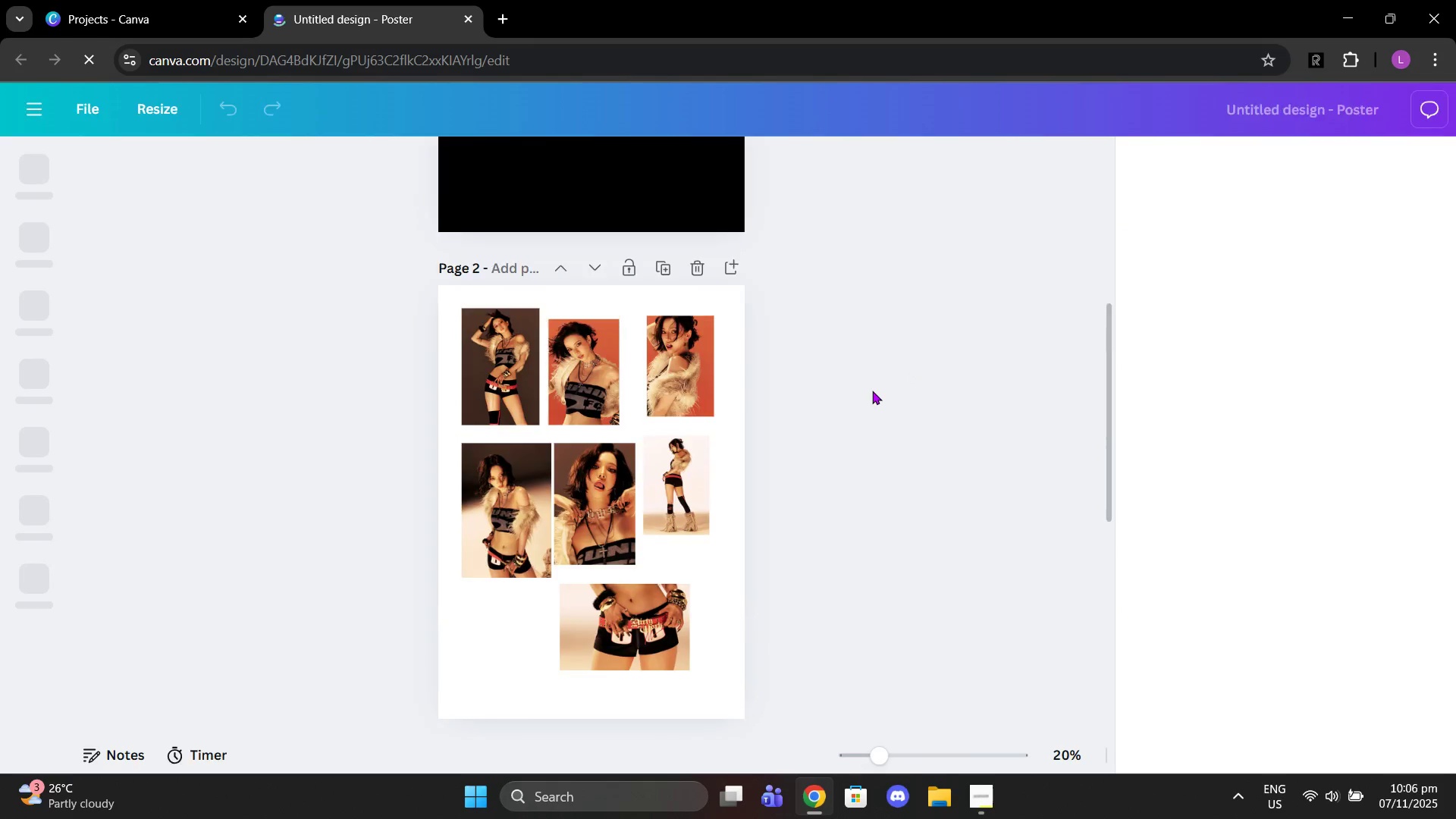 
scroll: coordinate [872, 391], scroll_direction: down, amount: 1.0
 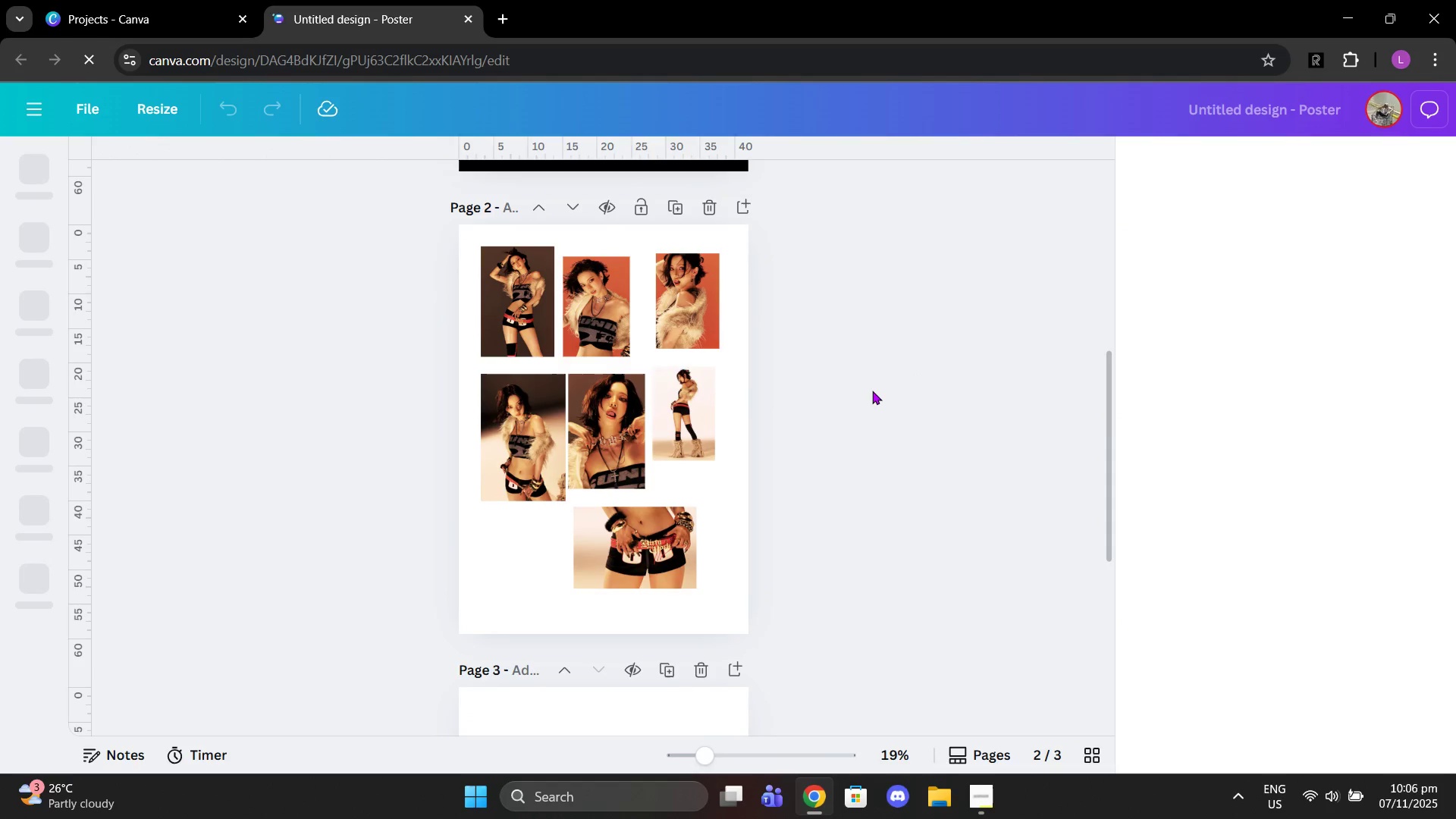 
scroll: coordinate [872, 391], scroll_direction: up, amount: 1.0
 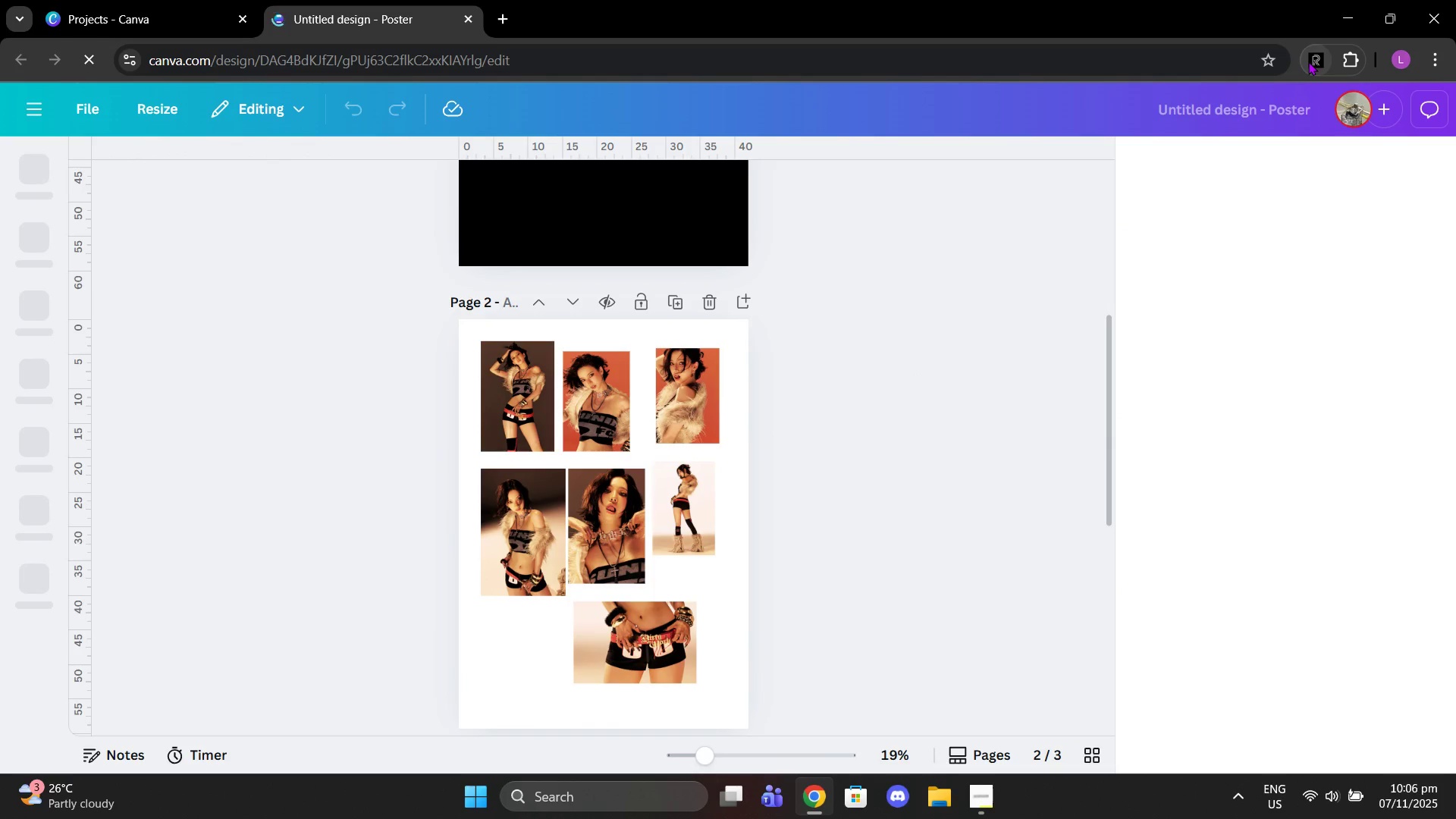 
left_click([1308, 61])
 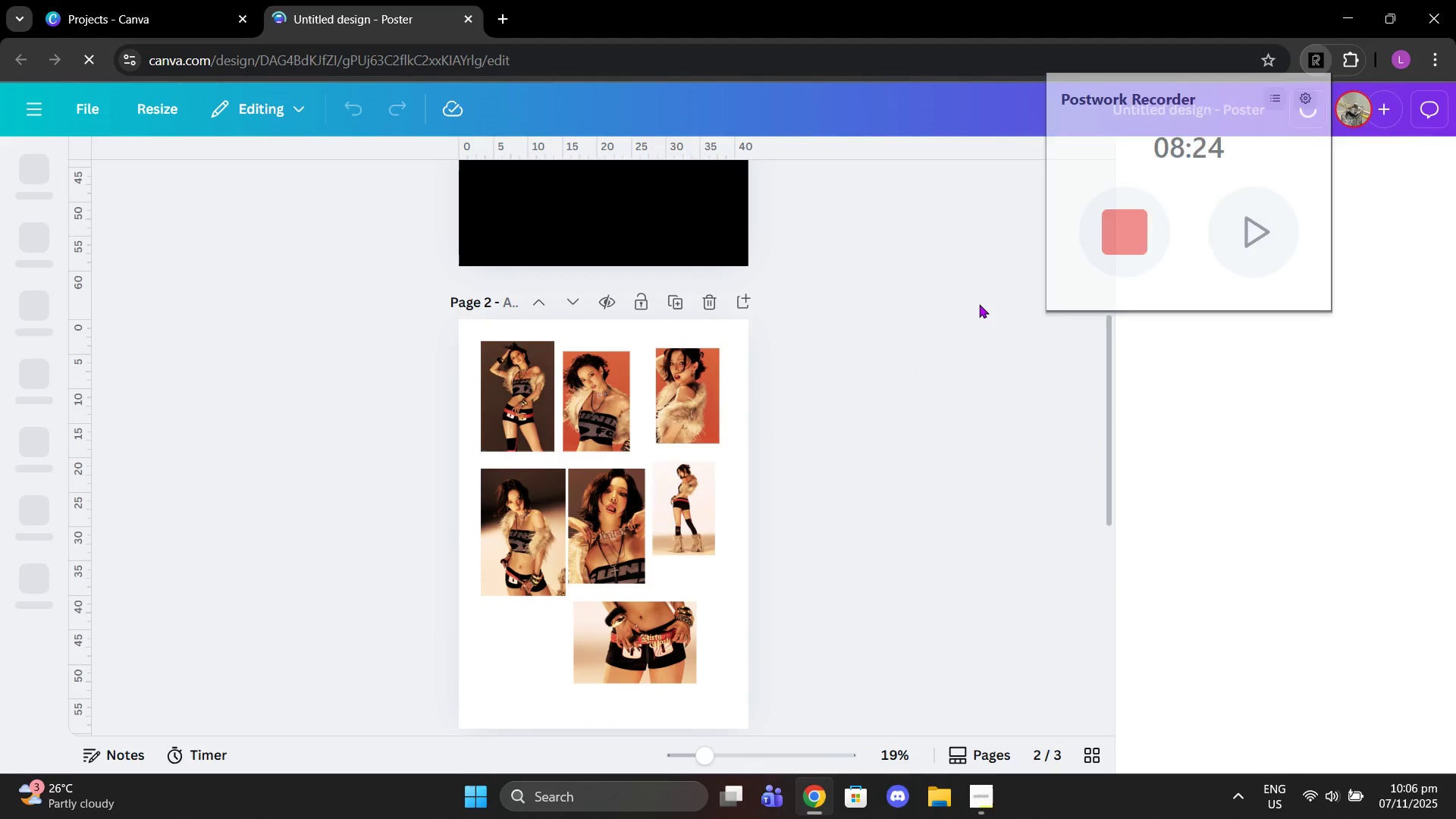 
left_click([979, 304])
 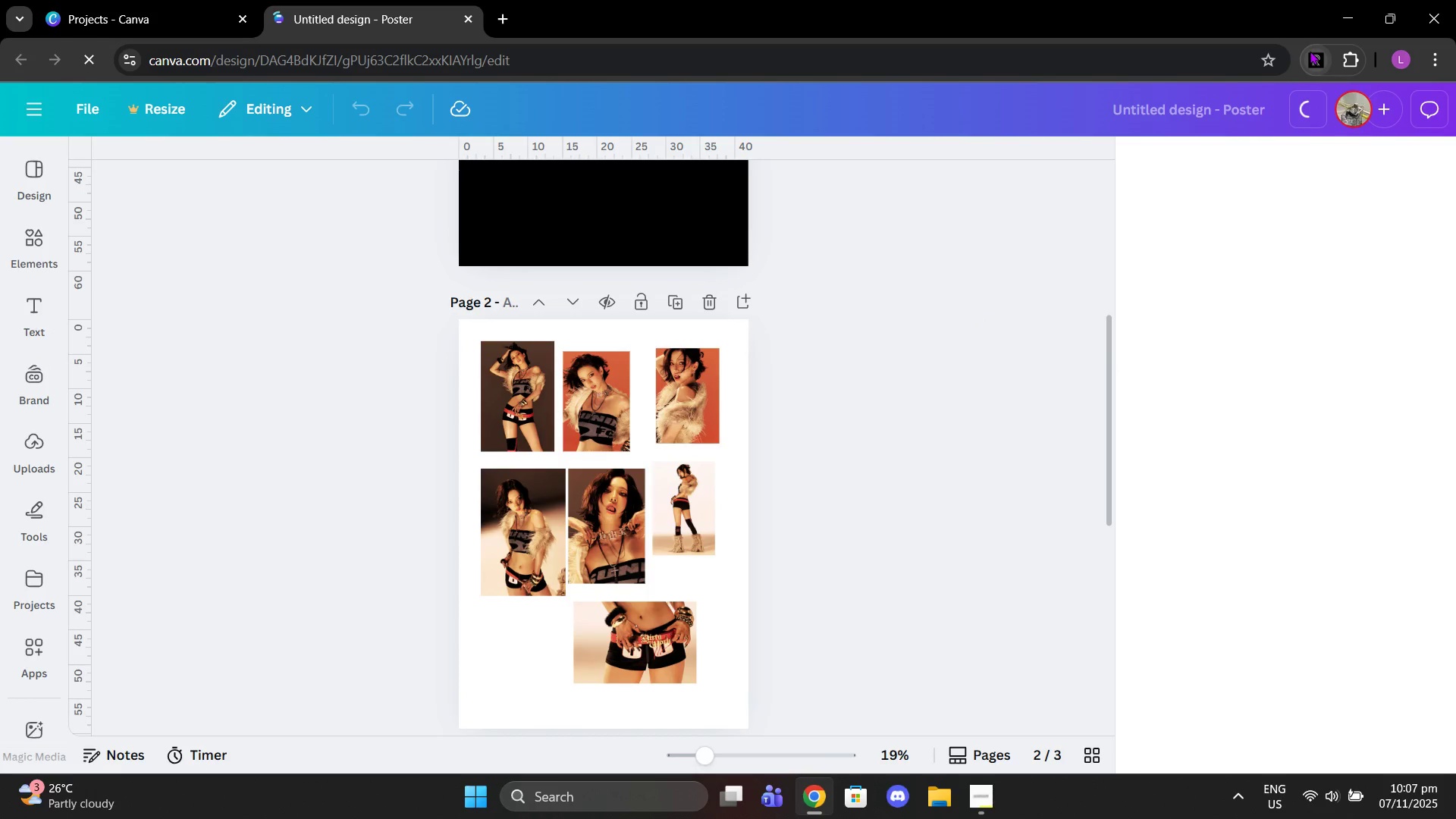 
left_click([1310, 51])
 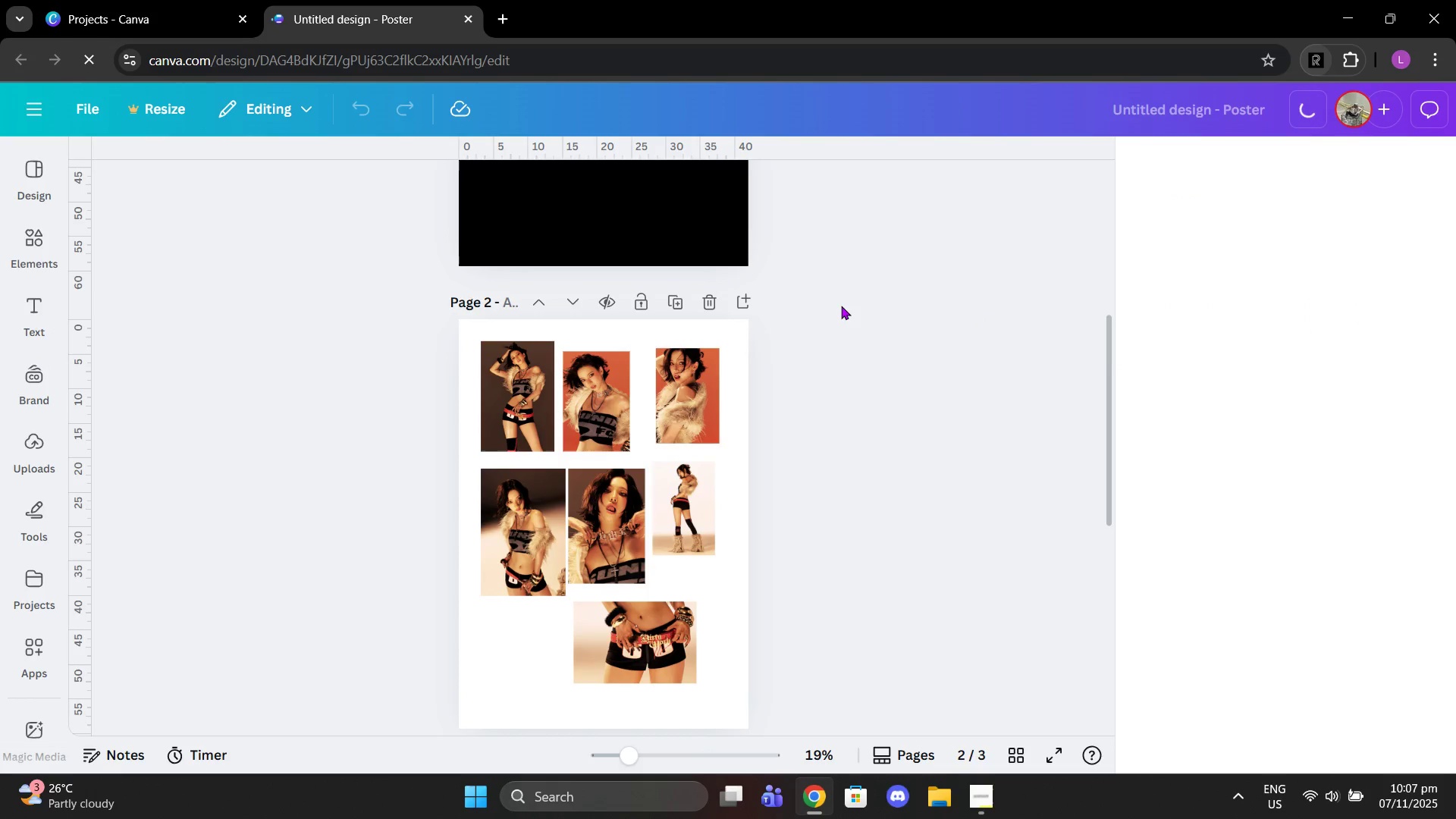 
left_click([841, 306])
 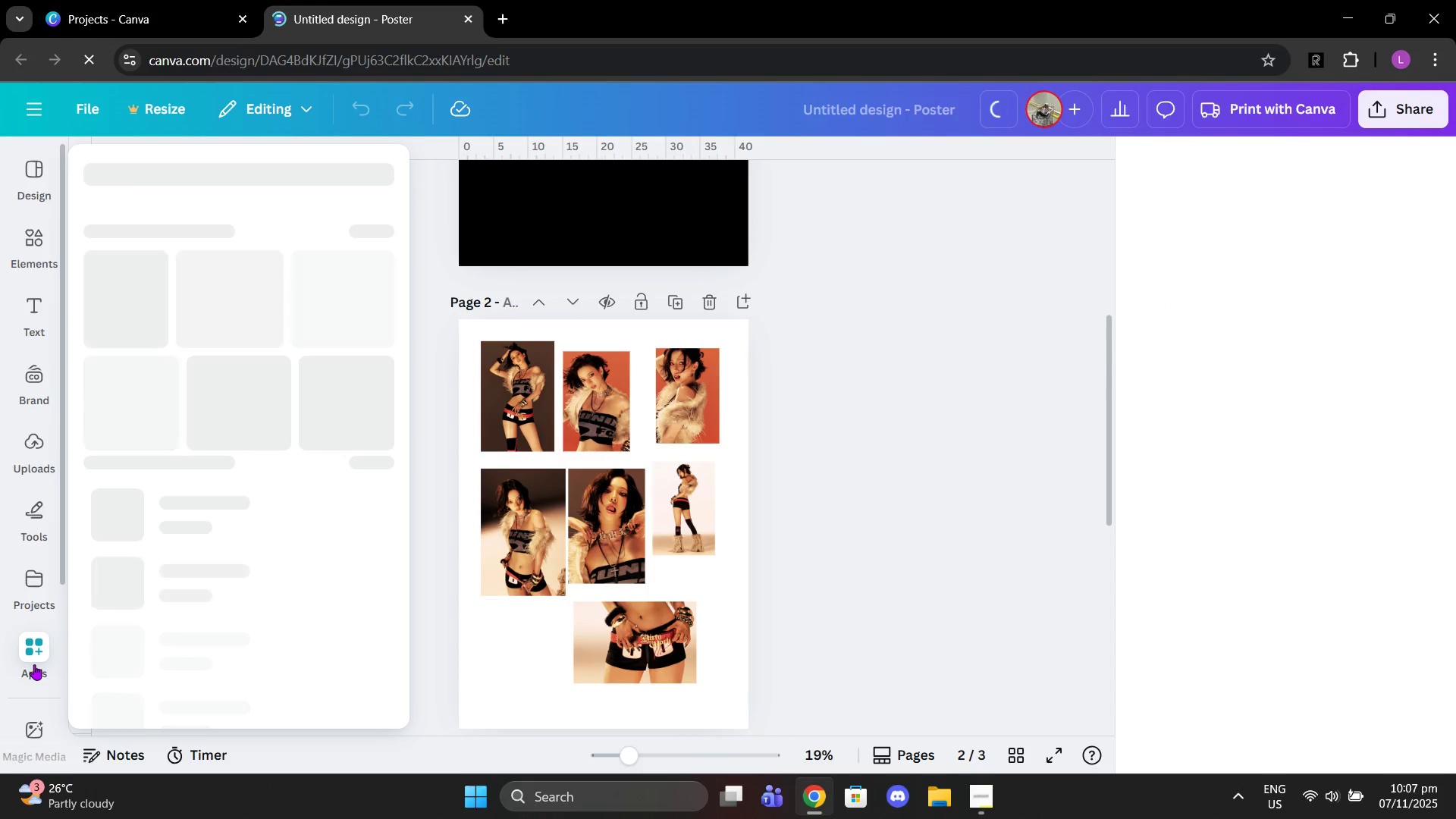 
left_click([34, 664])
 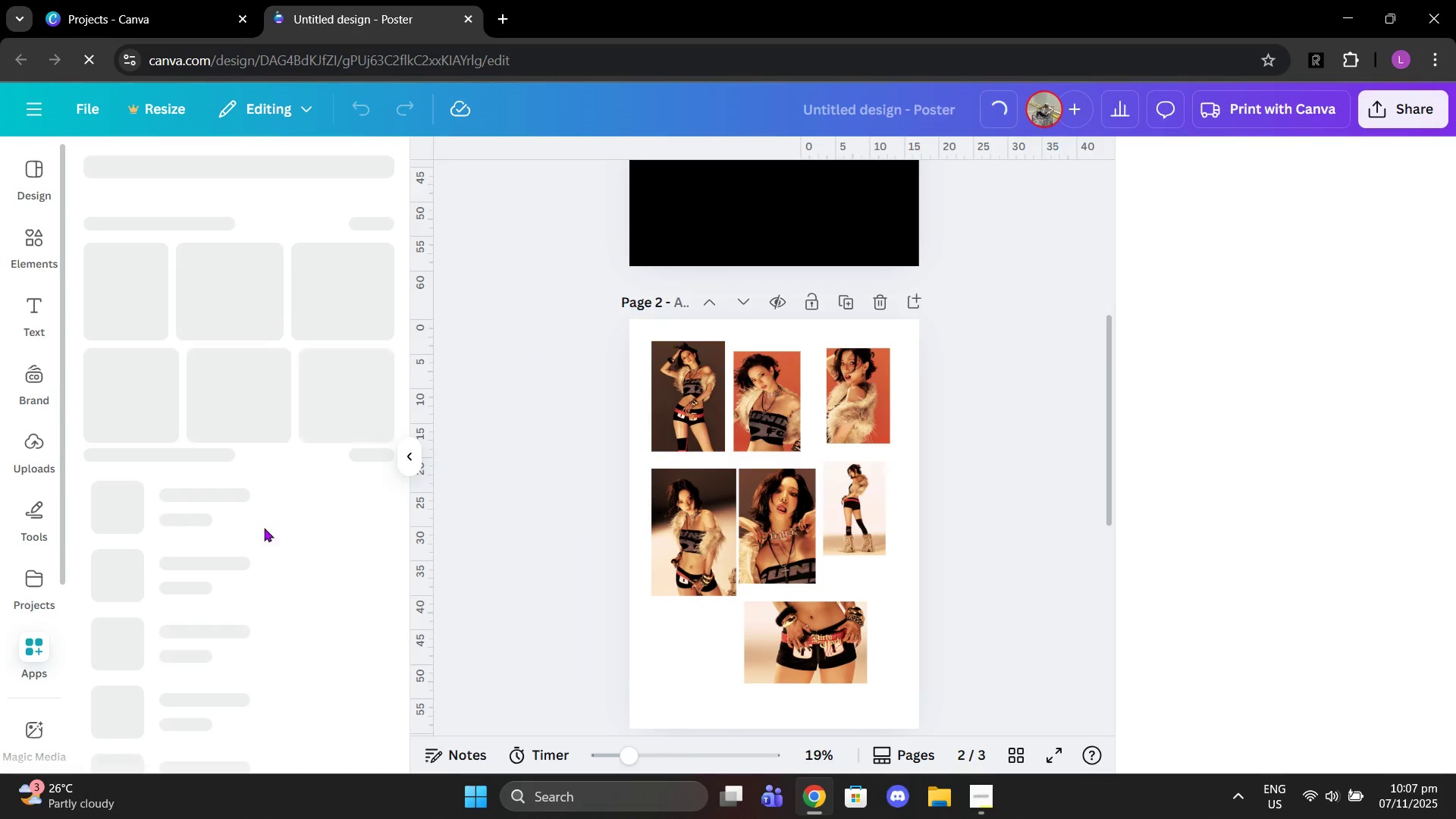 
mouse_move([71, 626])
 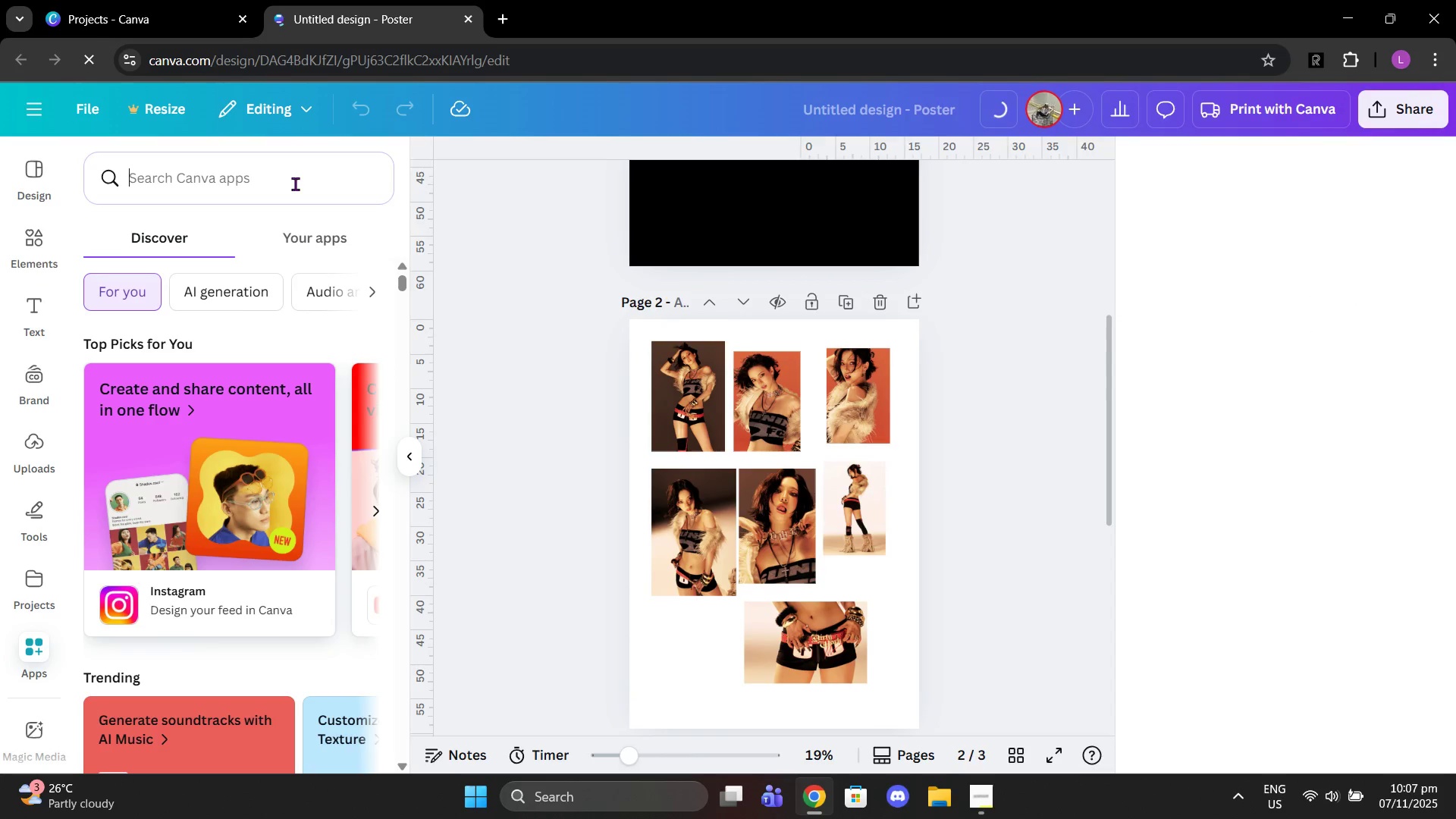 
left_click([295, 184])
 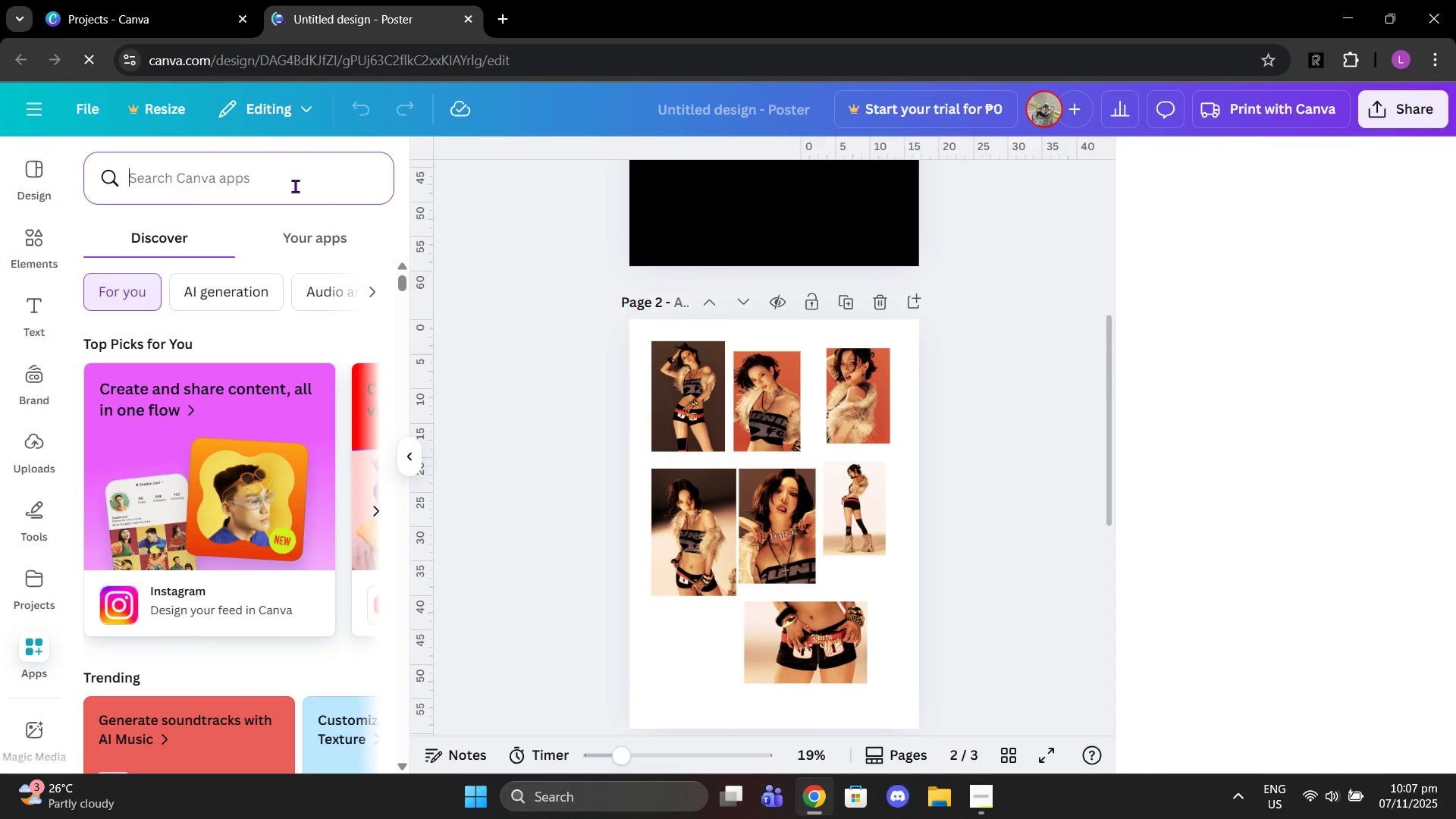 
type(tc)
key(Backspace)
key(Backspace)
key(Backspace)
type(racr)
 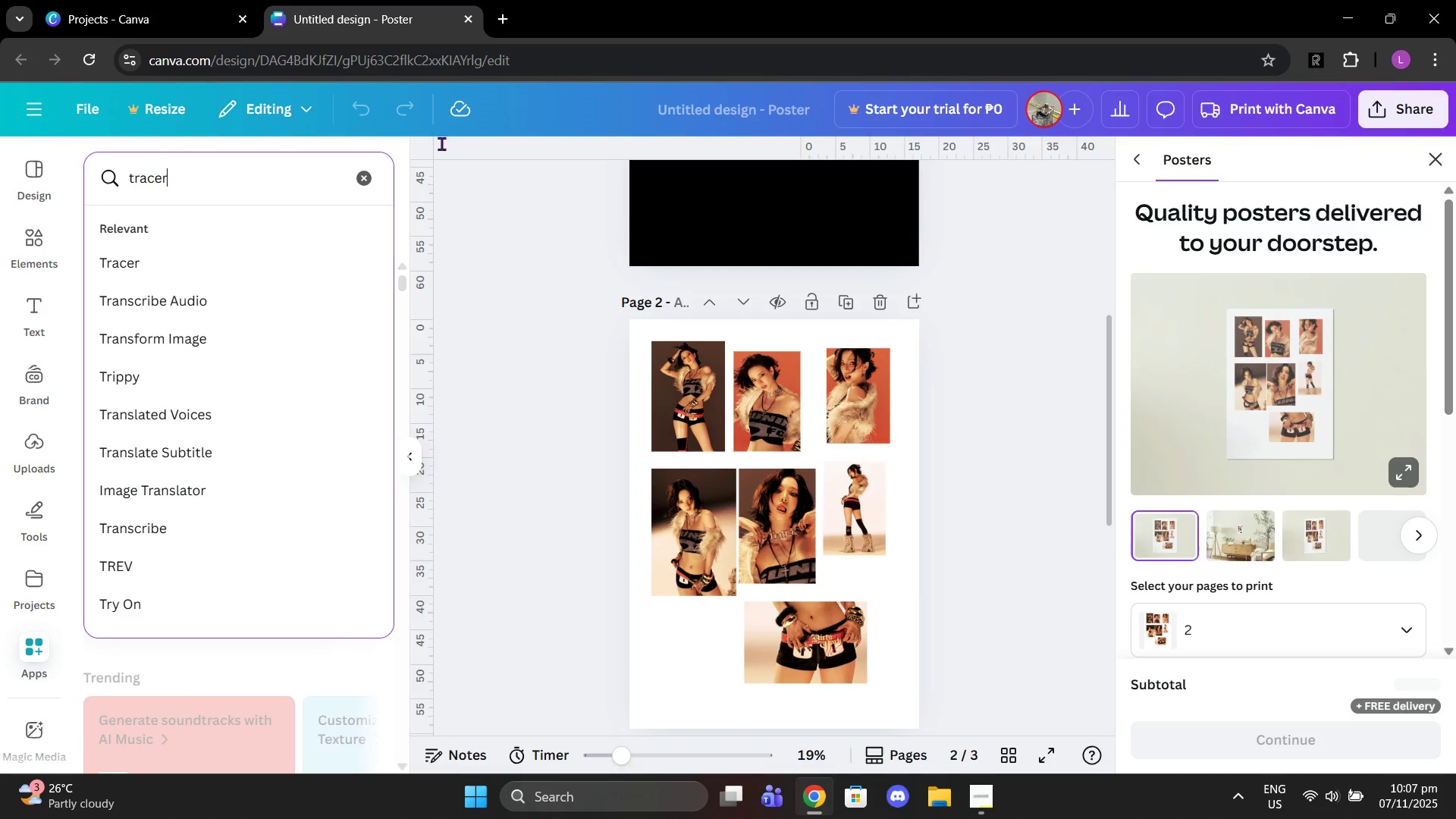 
hold_key(key=E, duration=0.53)
 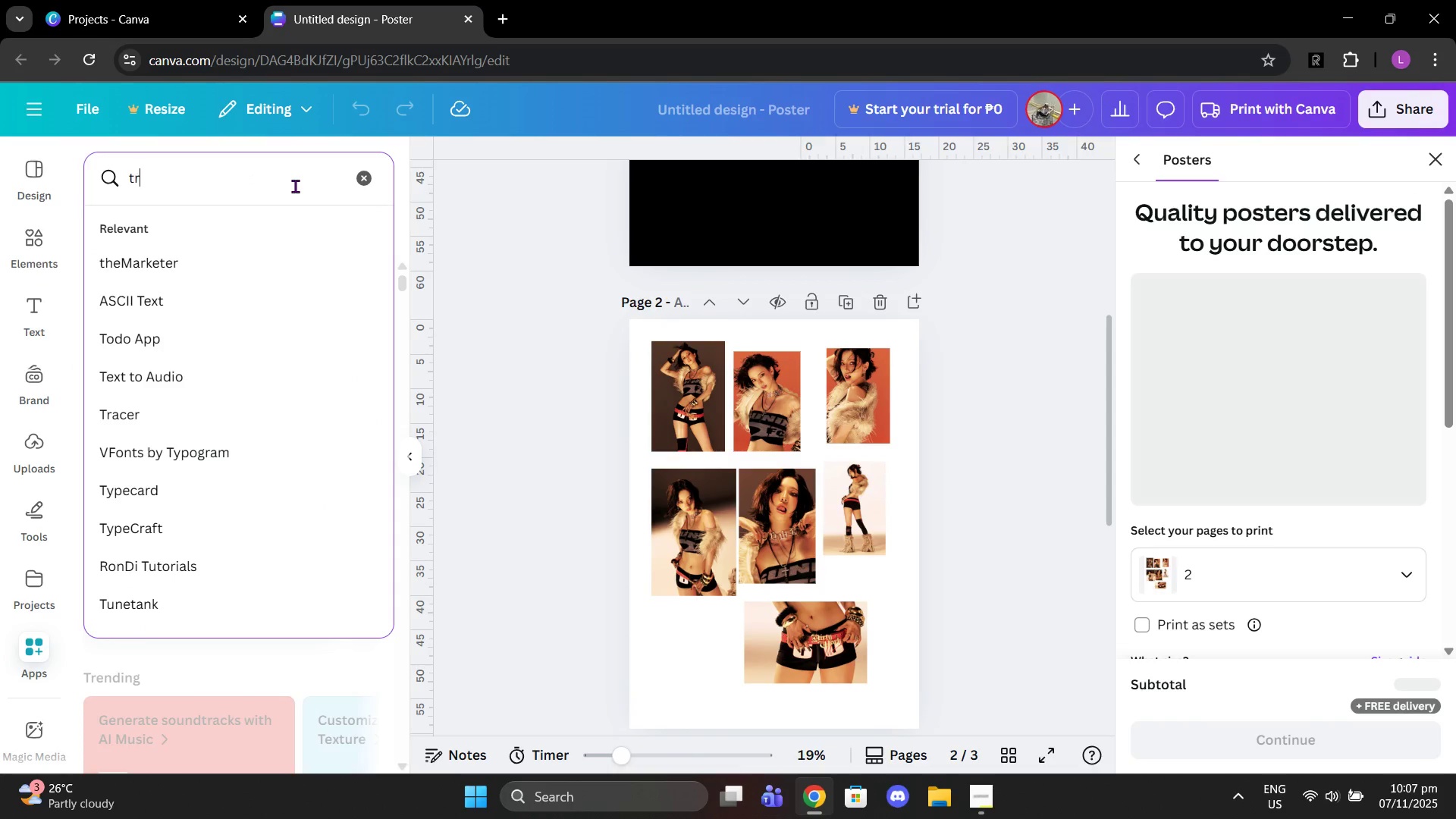 
hold_key(key=E, duration=4.2)
 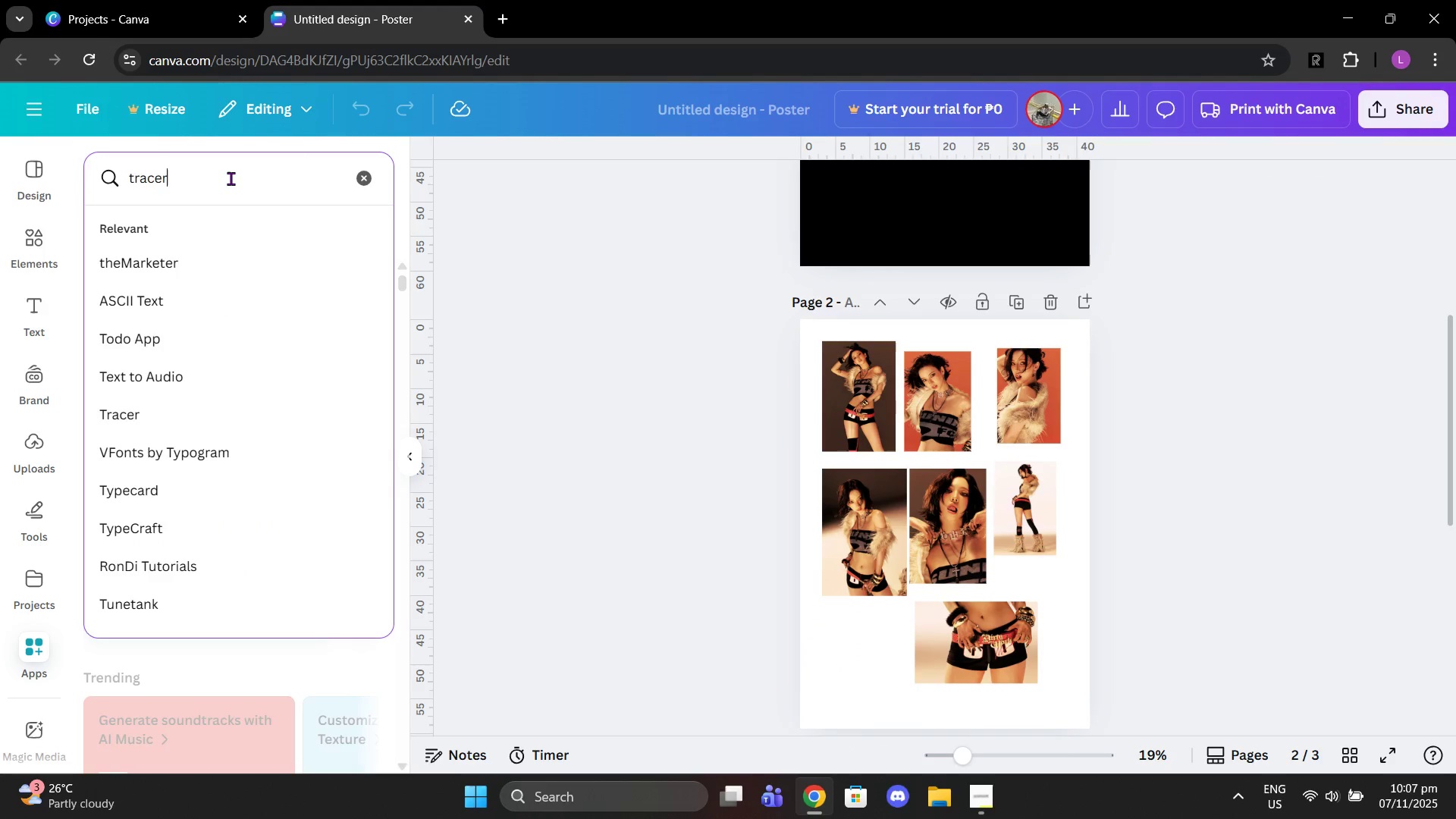 
left_click([1435, 159])
 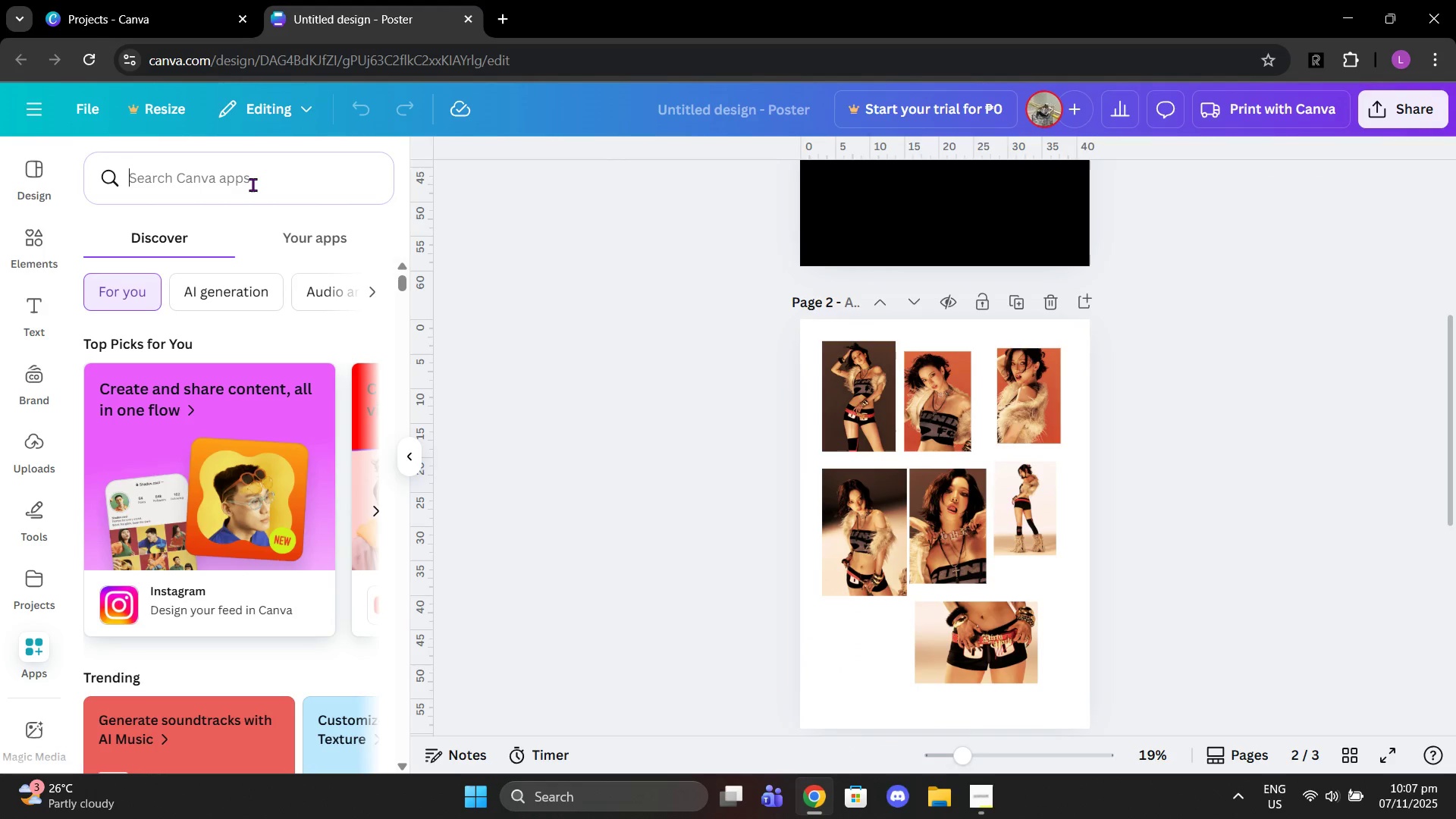 
left_click([253, 184])
 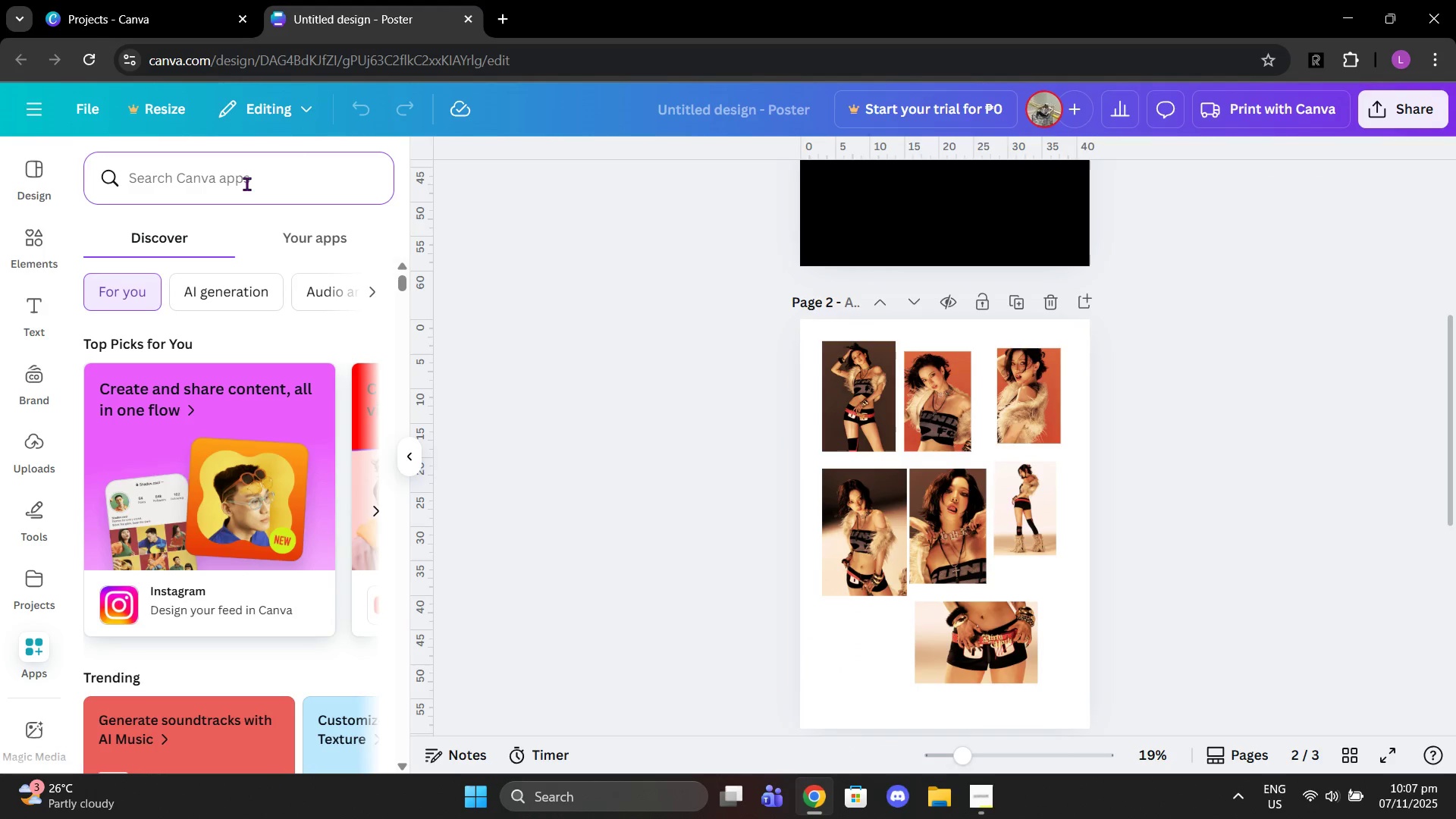 
key(T)
 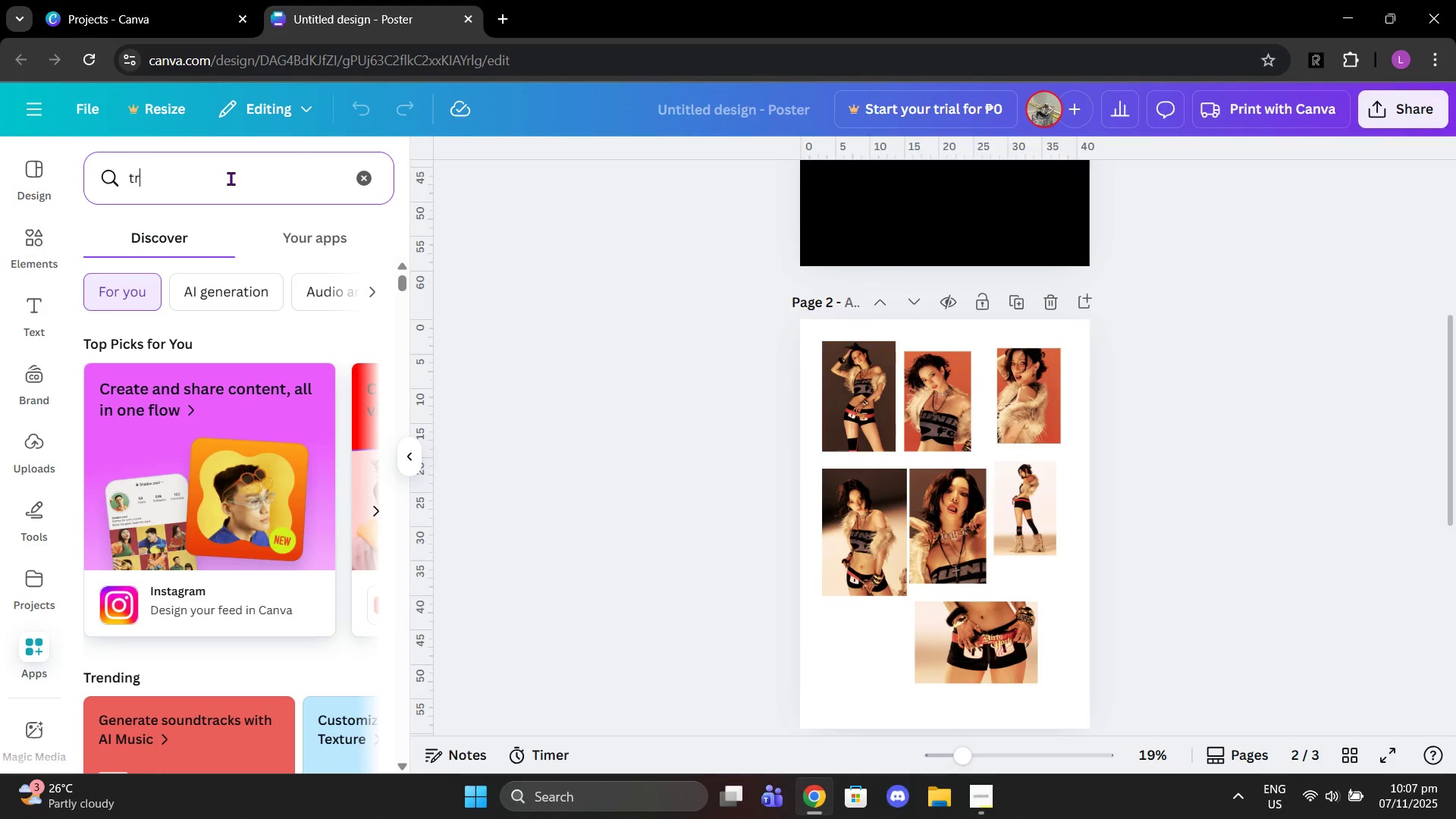 
type(rac)